 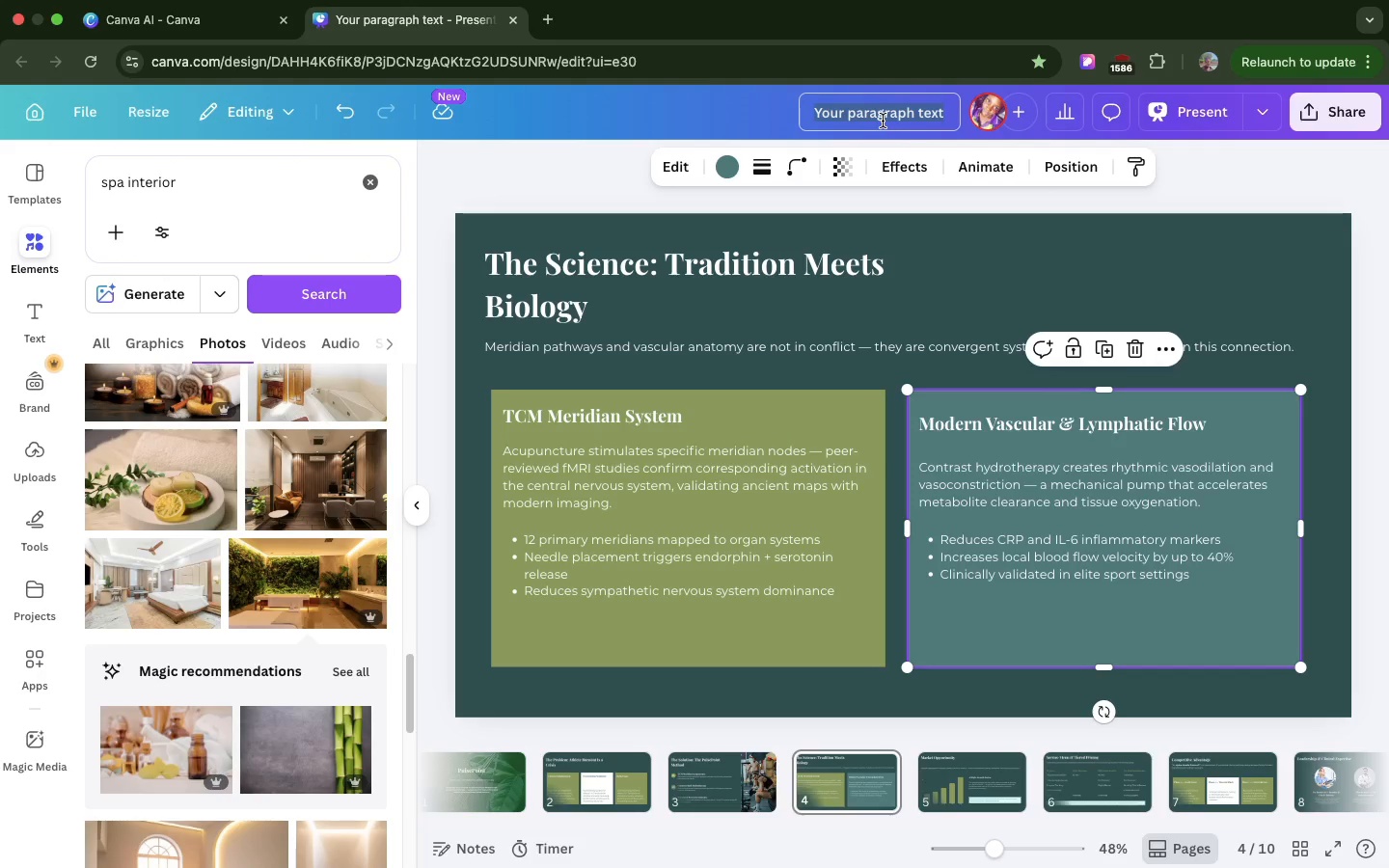 
triple_click([883, 121])
 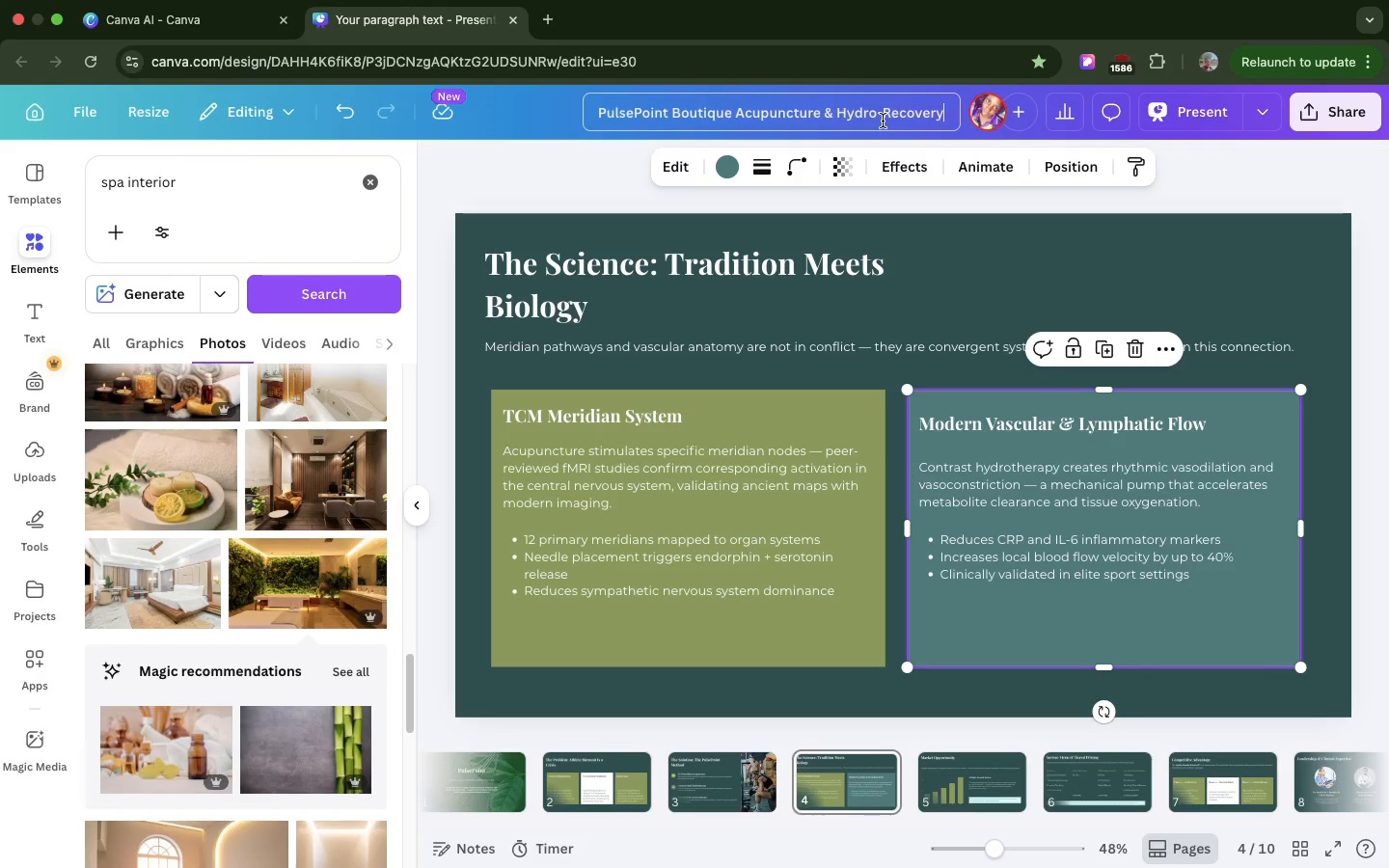 
key(Meta+V)
 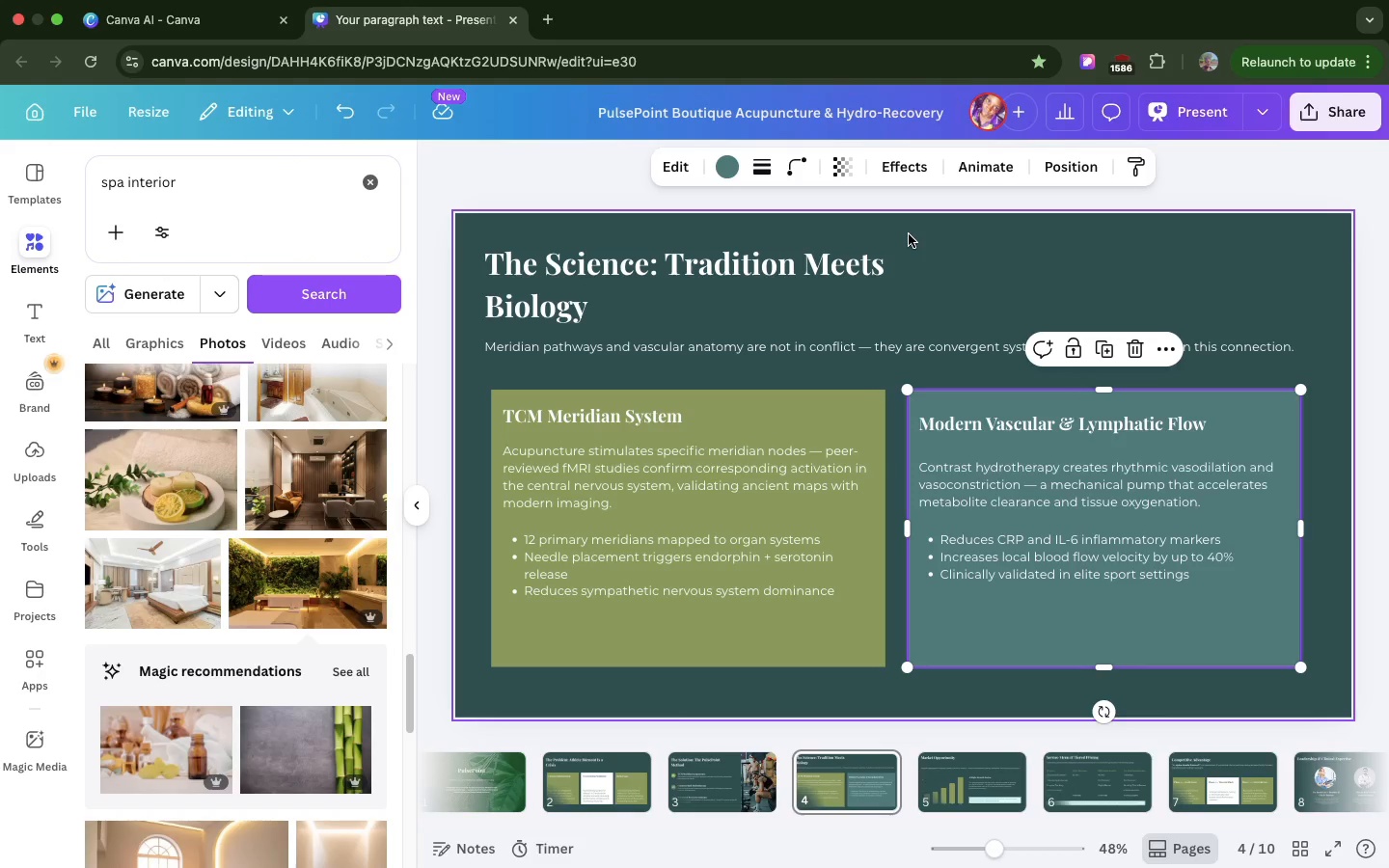 
left_click([909, 234])
 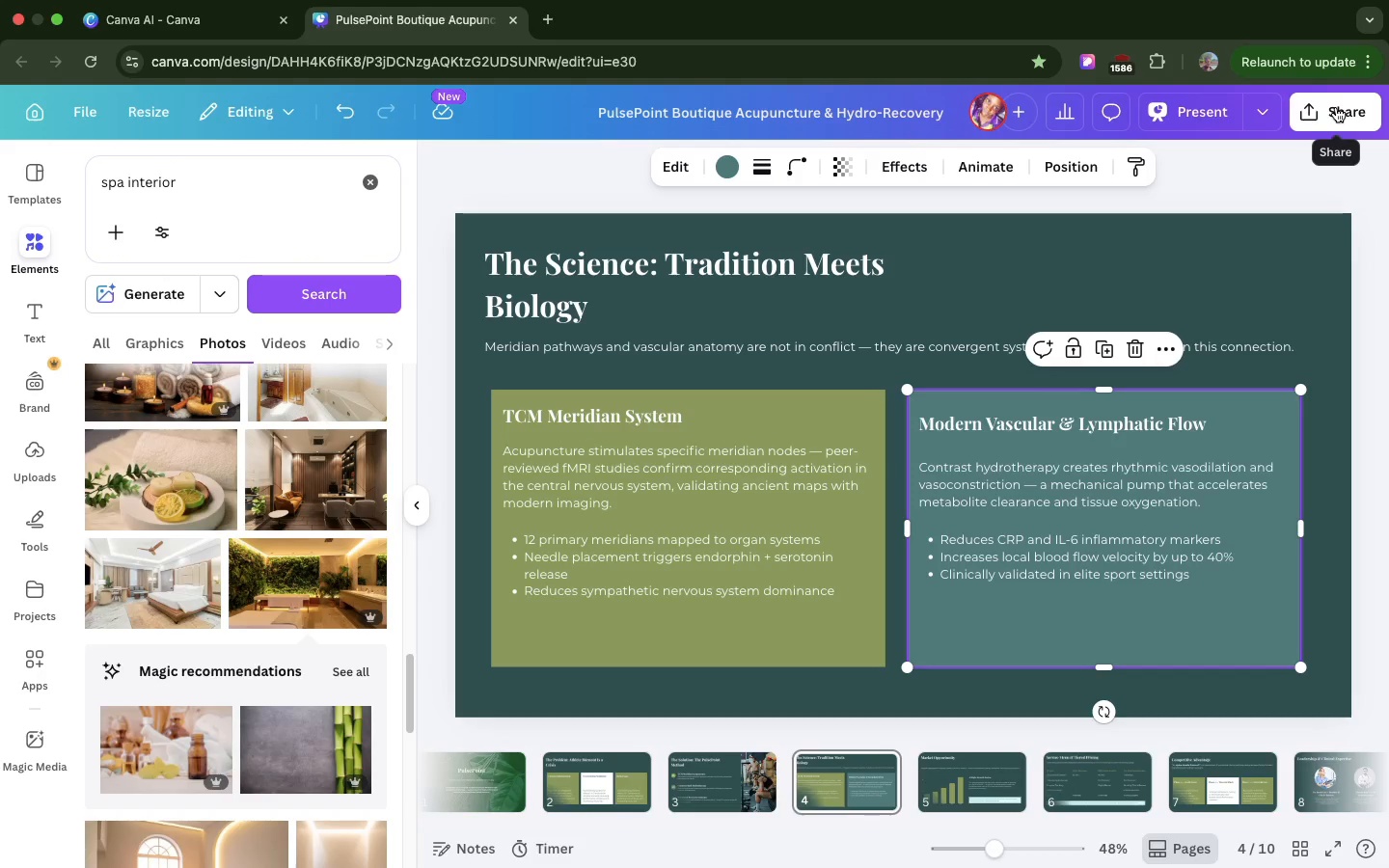 
left_click([1336, 107])
 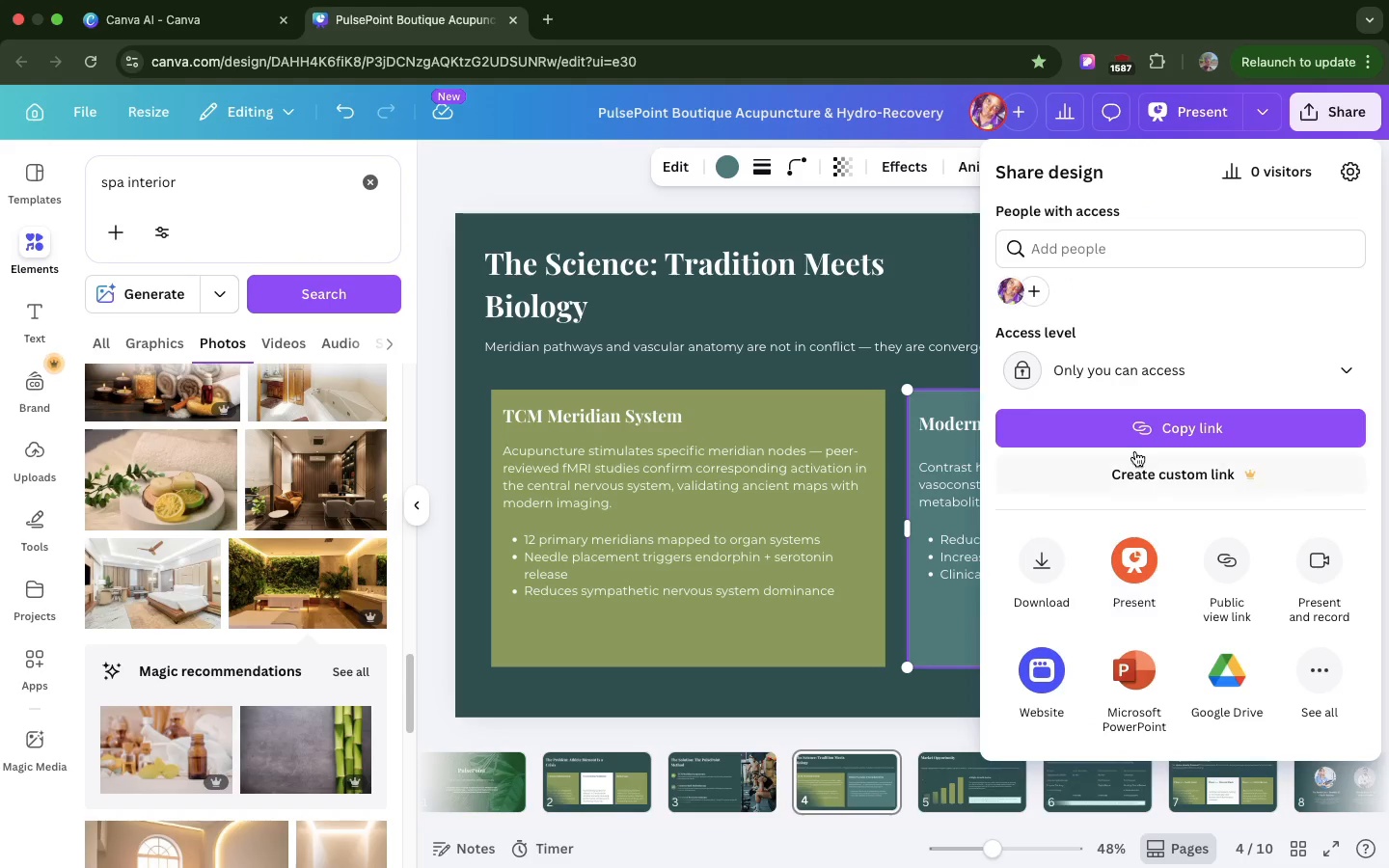 
wait(5.77)
 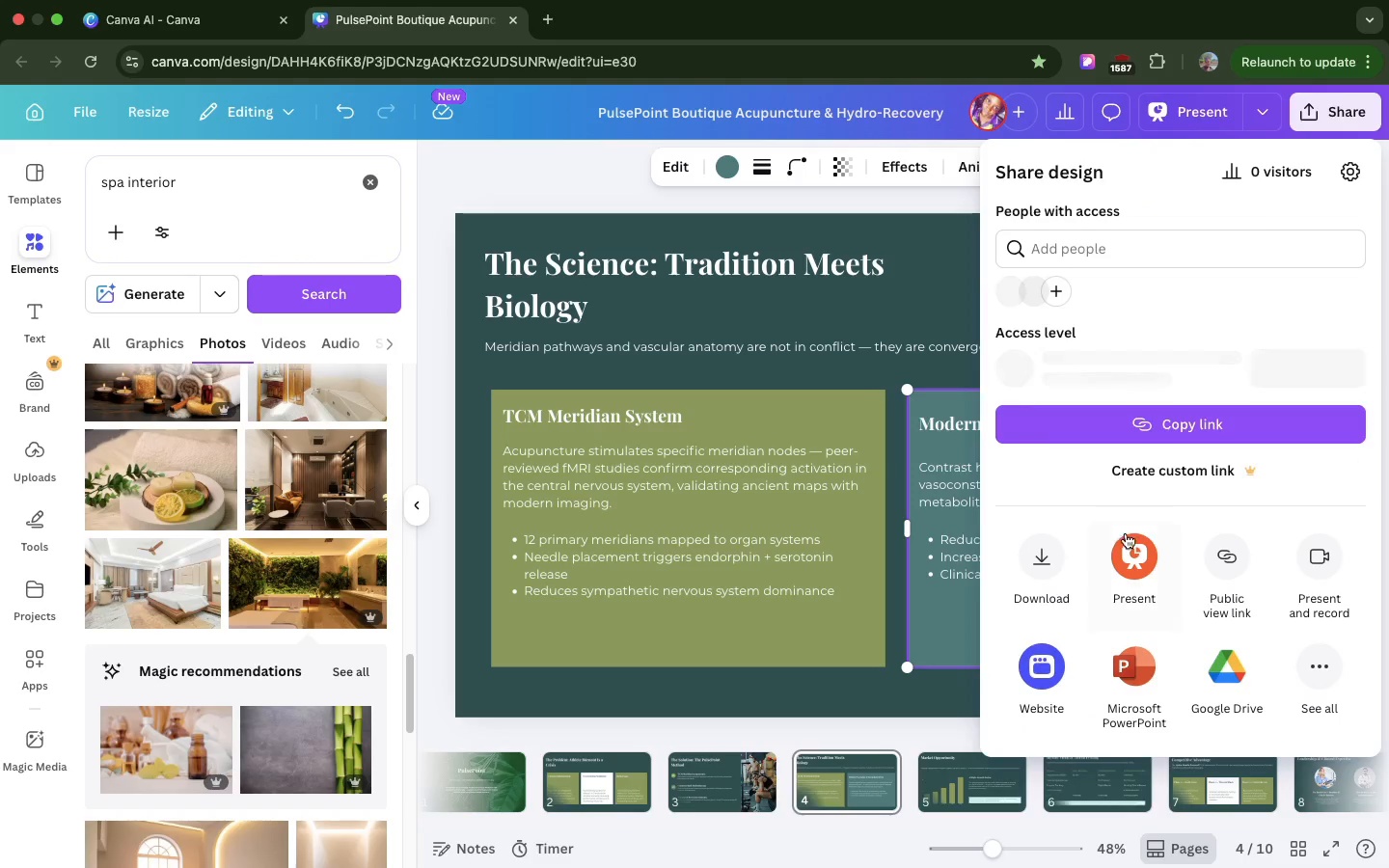 
left_click([1124, 365])
 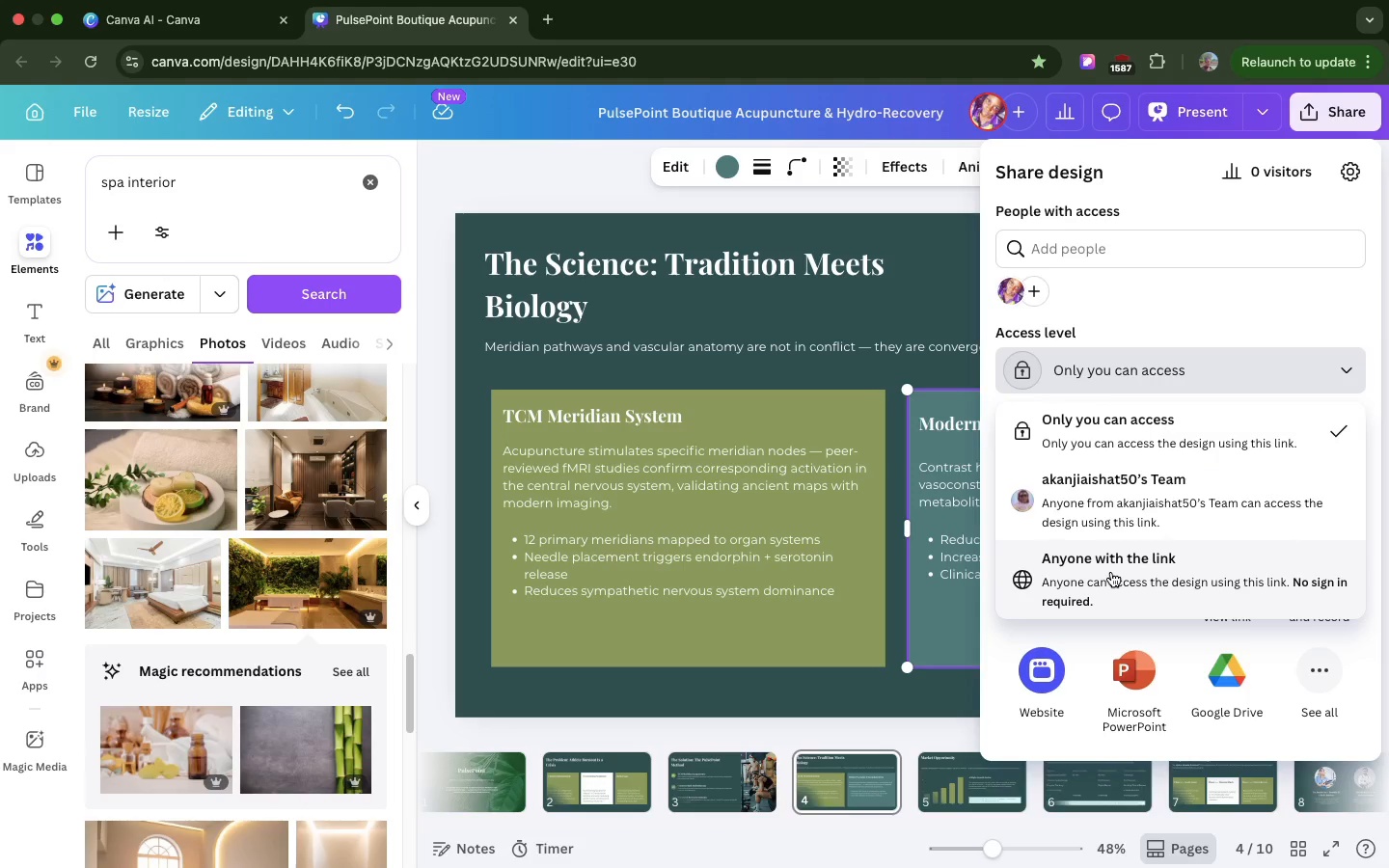 
left_click([1111, 572])
 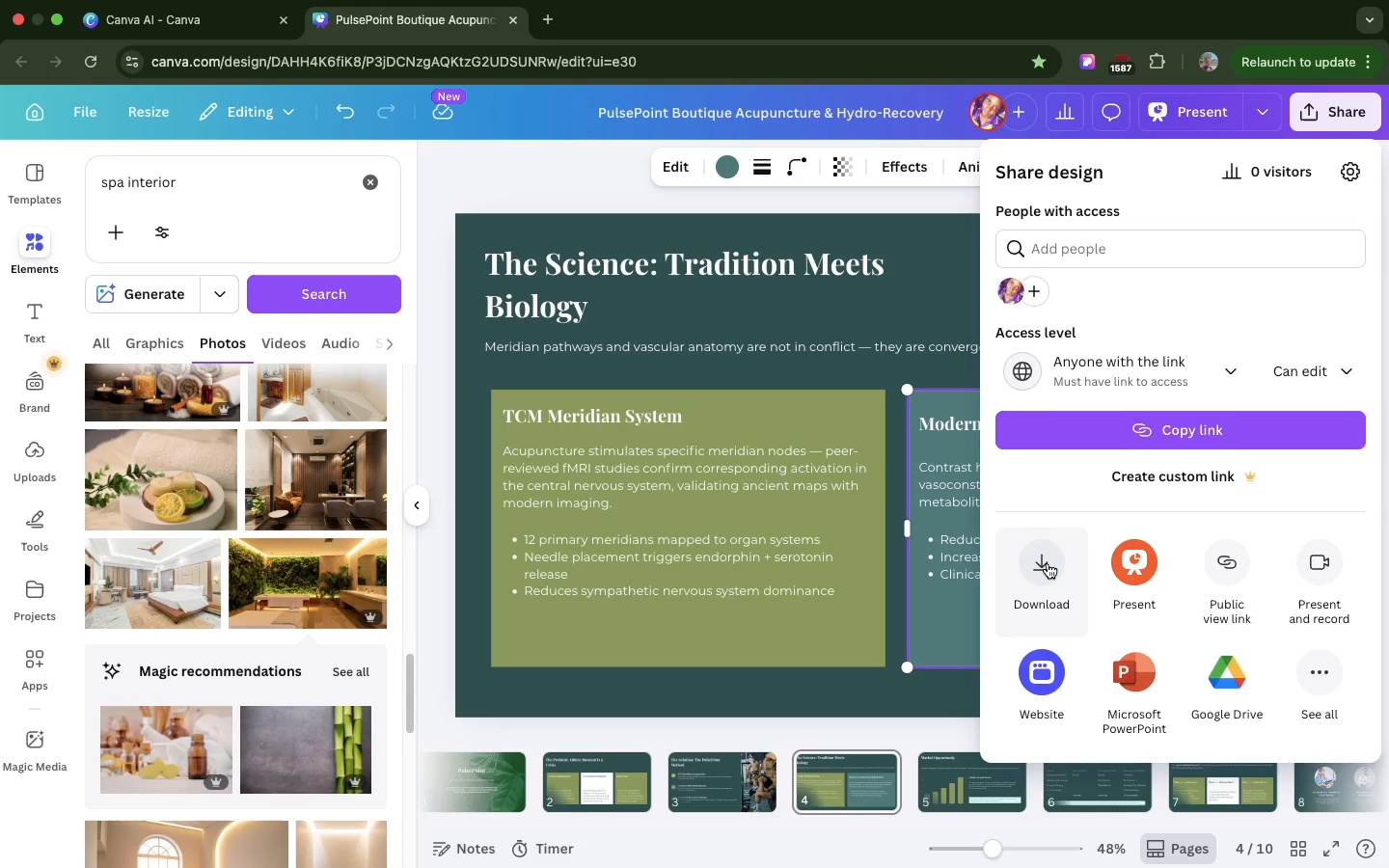 
left_click([1048, 563])
 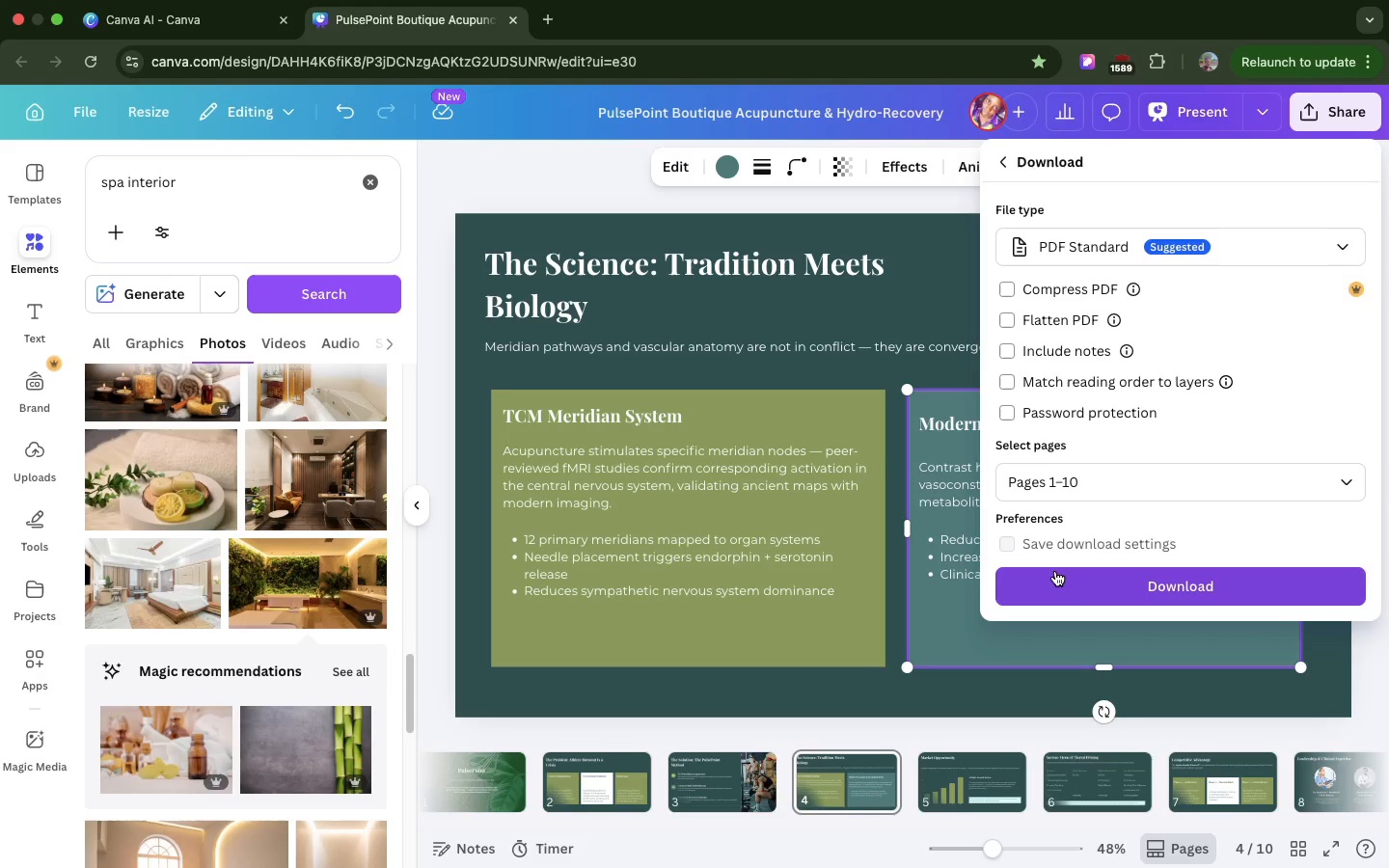 